 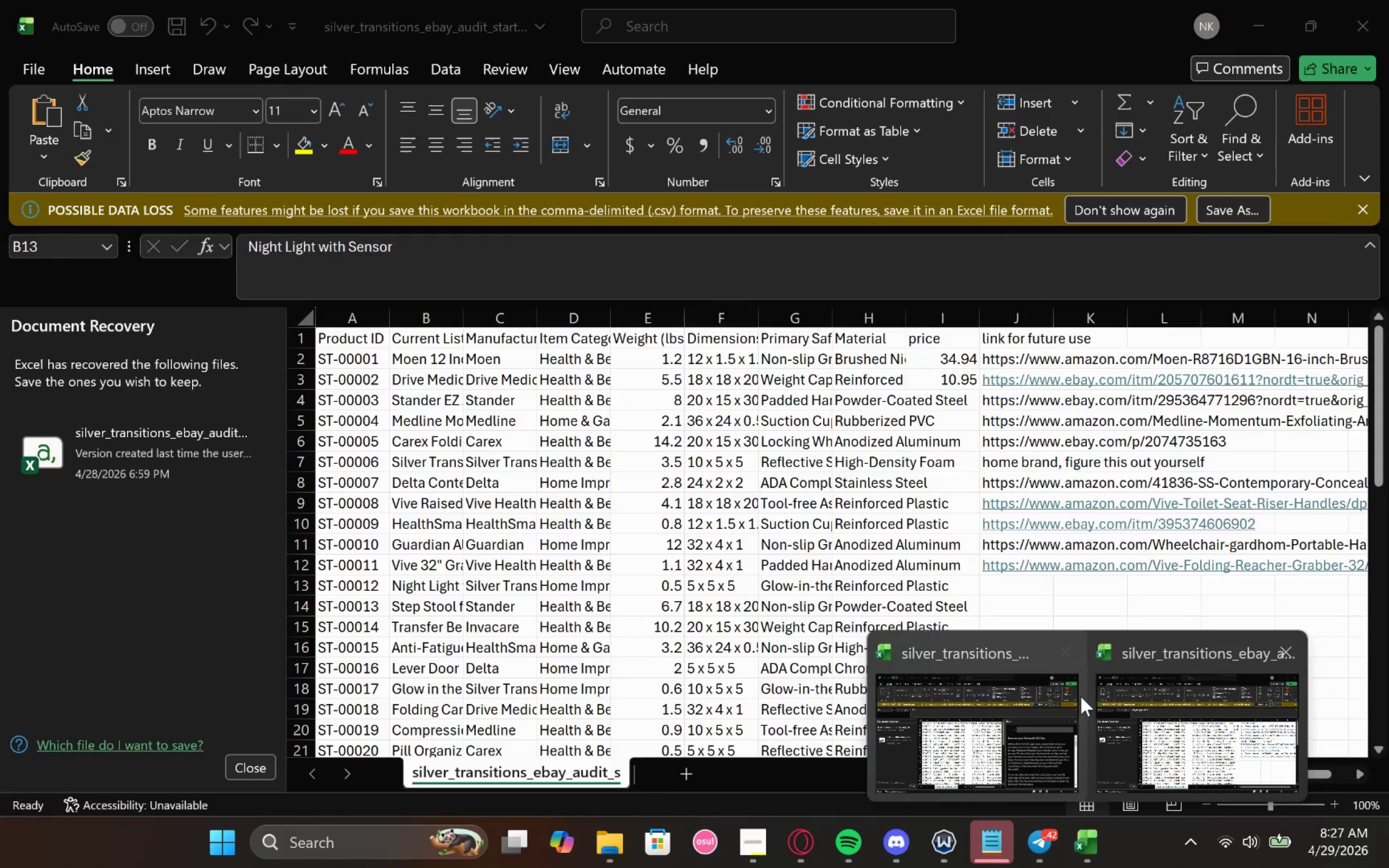 
mouse_move([1052, 685])
 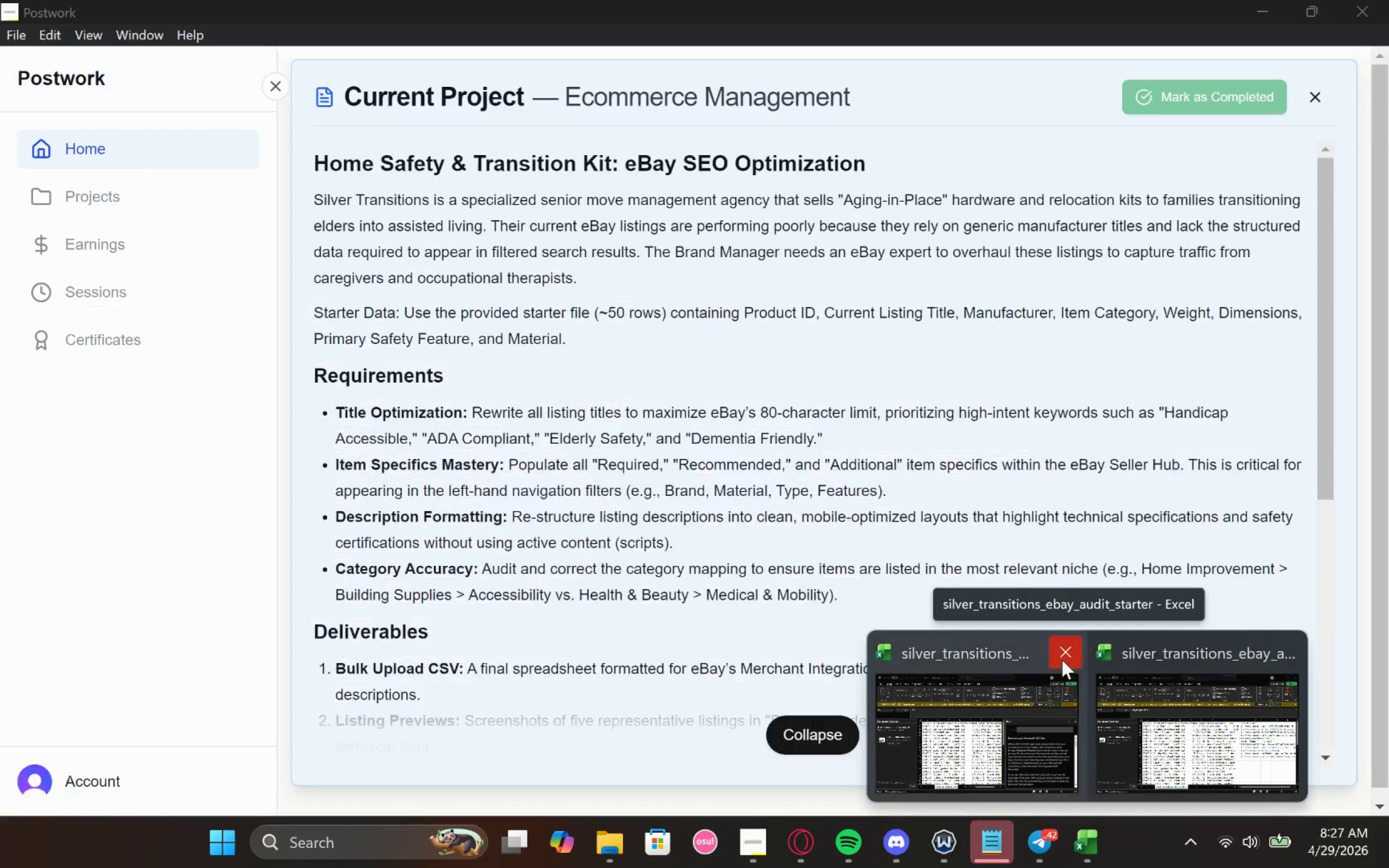 
left_click([1062, 660])
 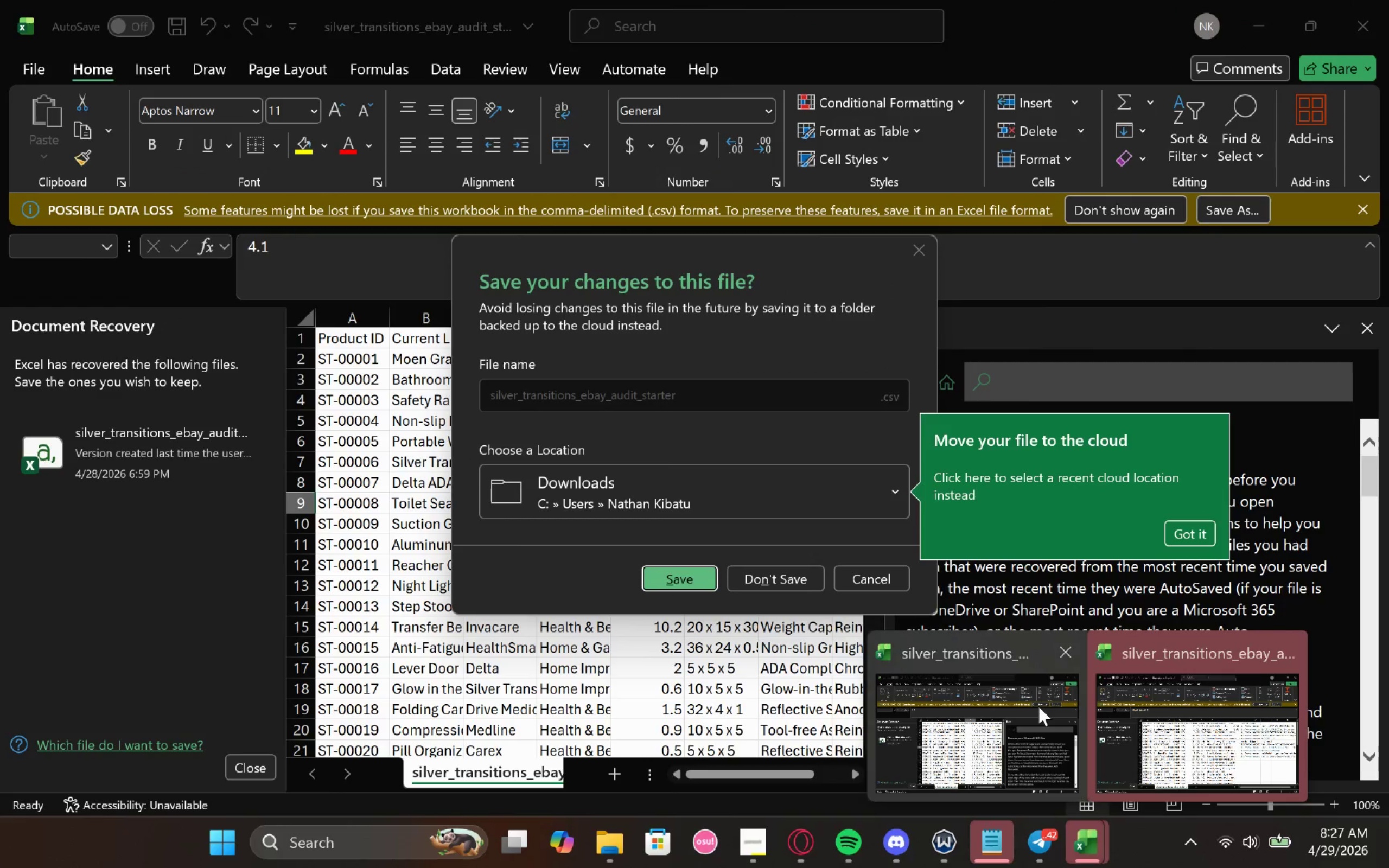 
left_click([1038, 706])
 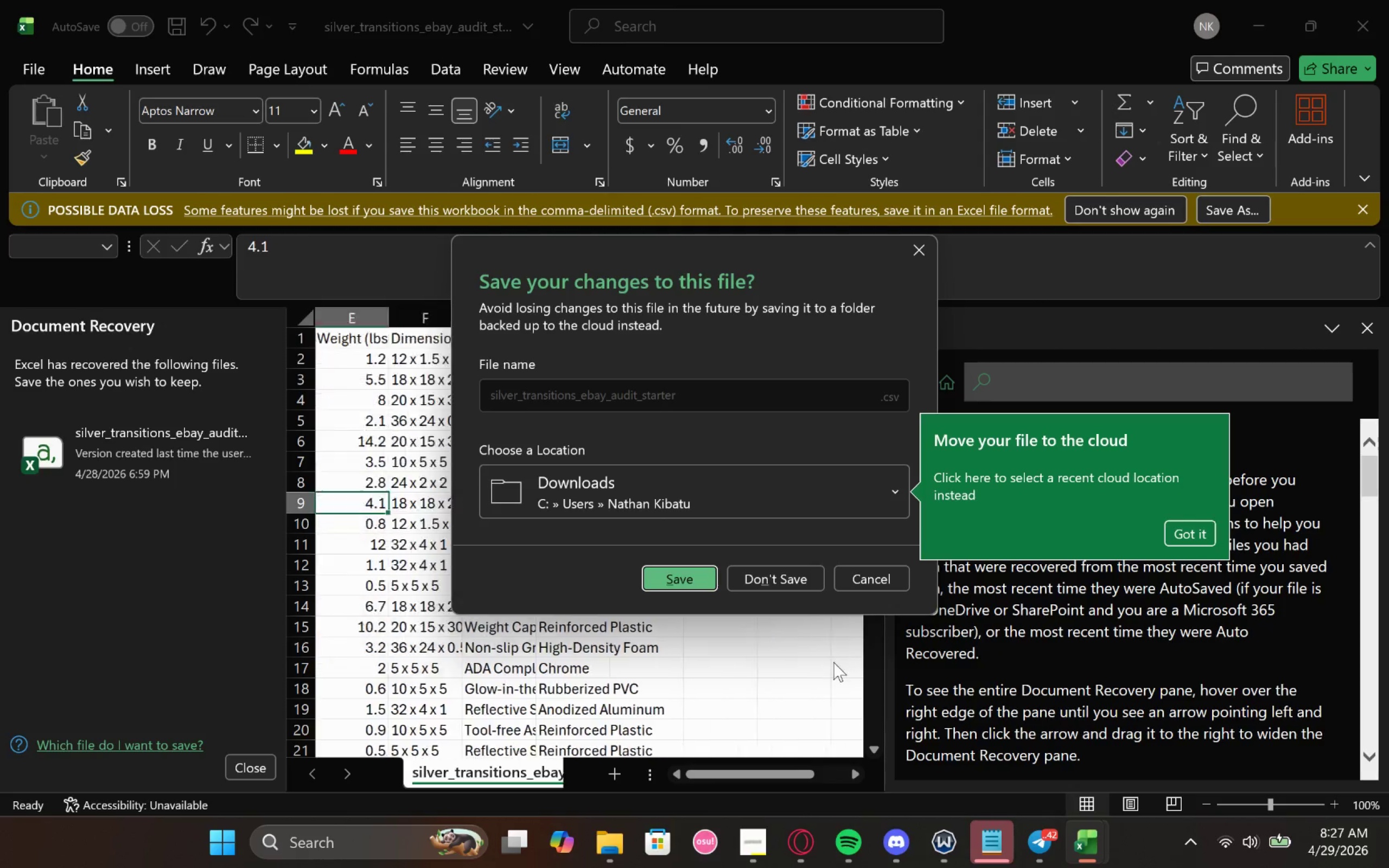 
wait(5.81)
 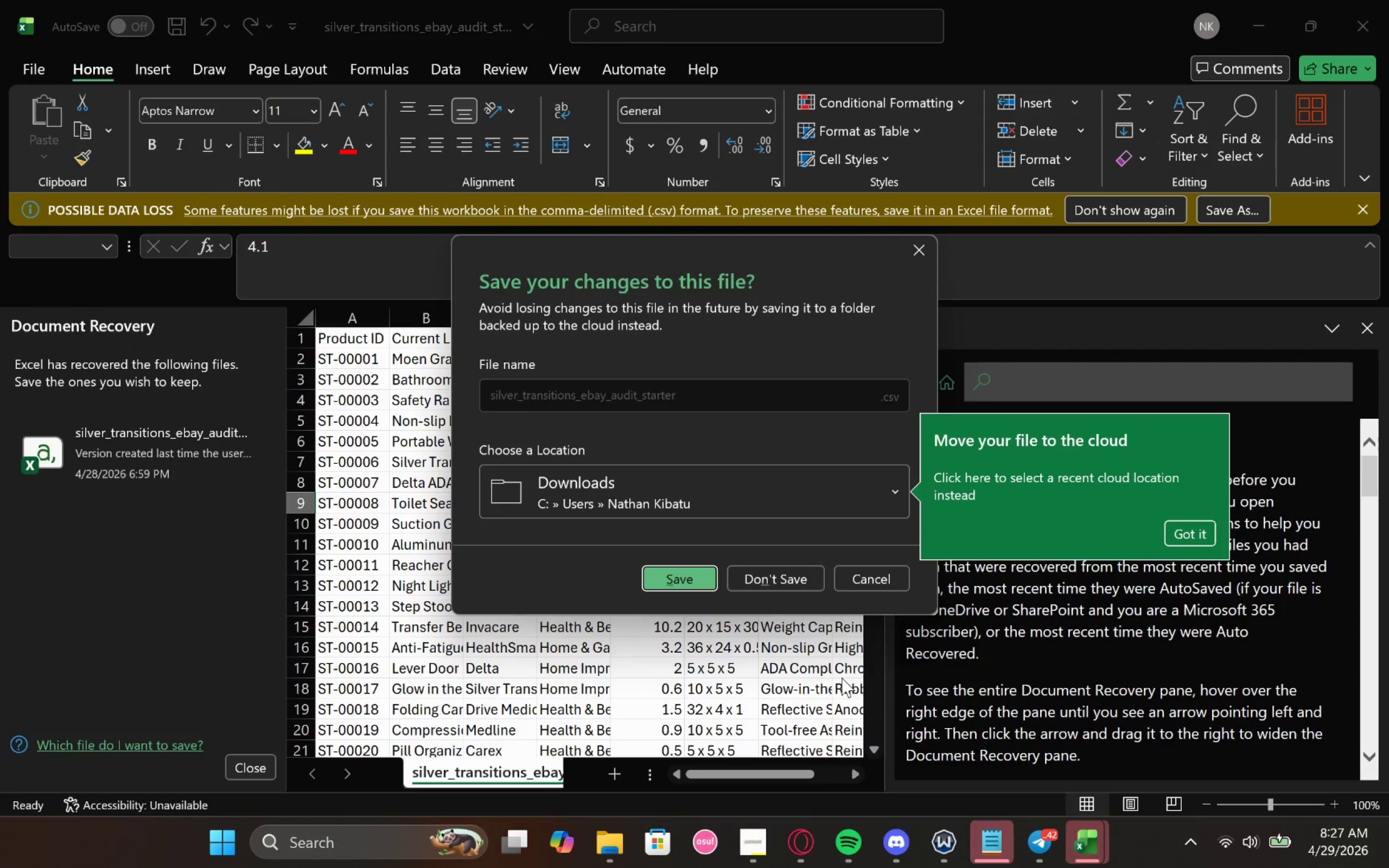 
left_click([770, 585])
 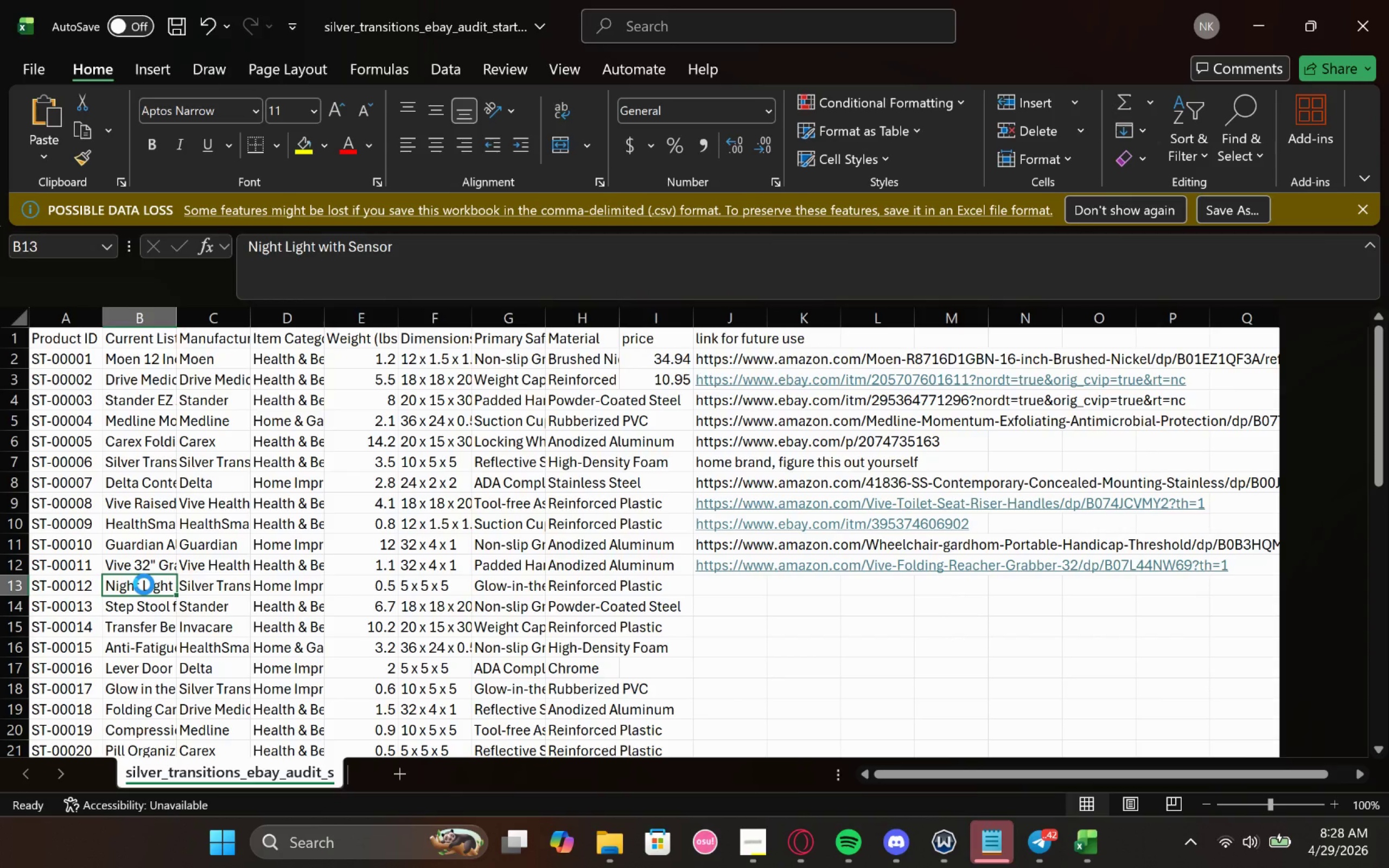 
left_click([137, 582])
 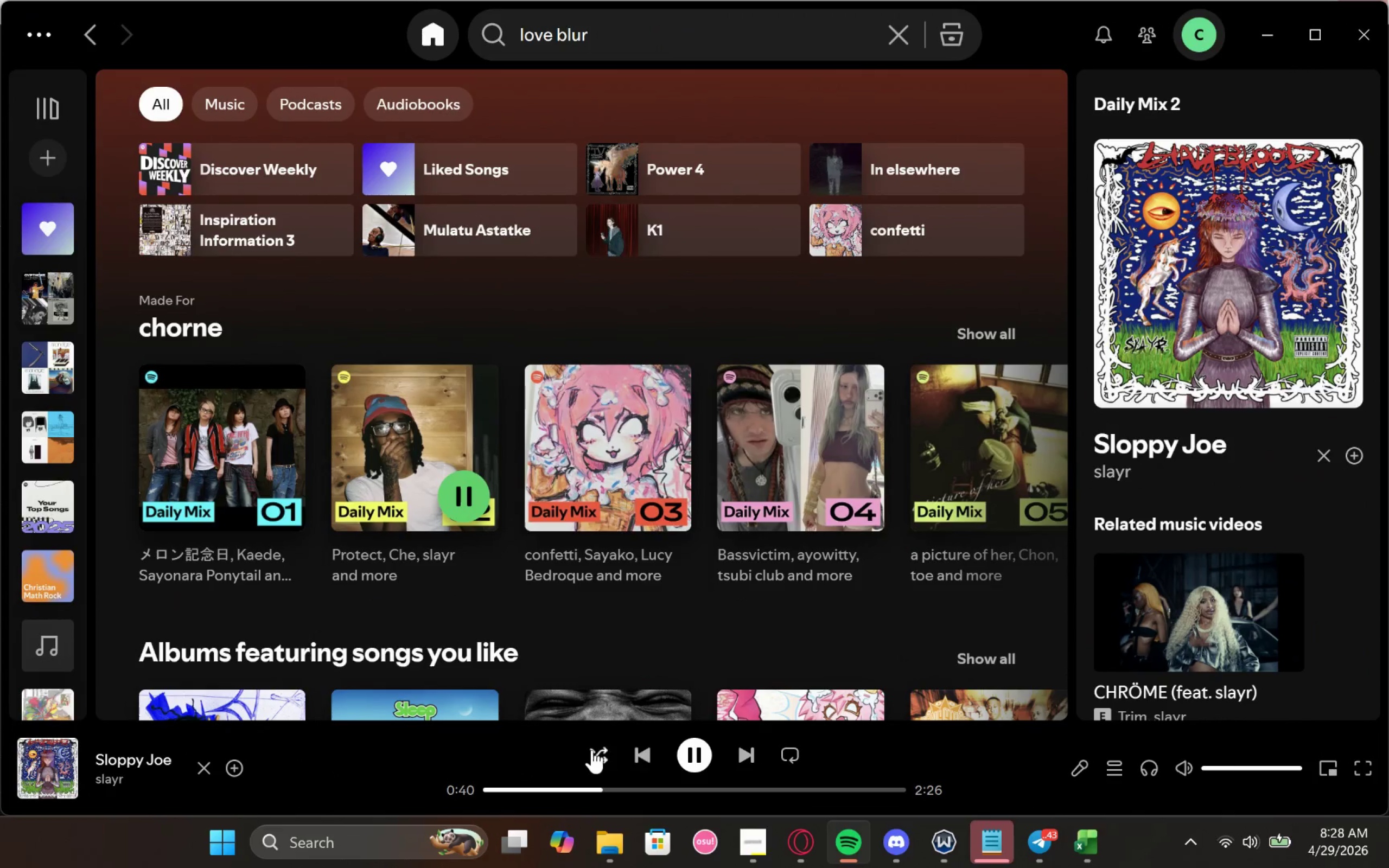 
wait(5.73)
 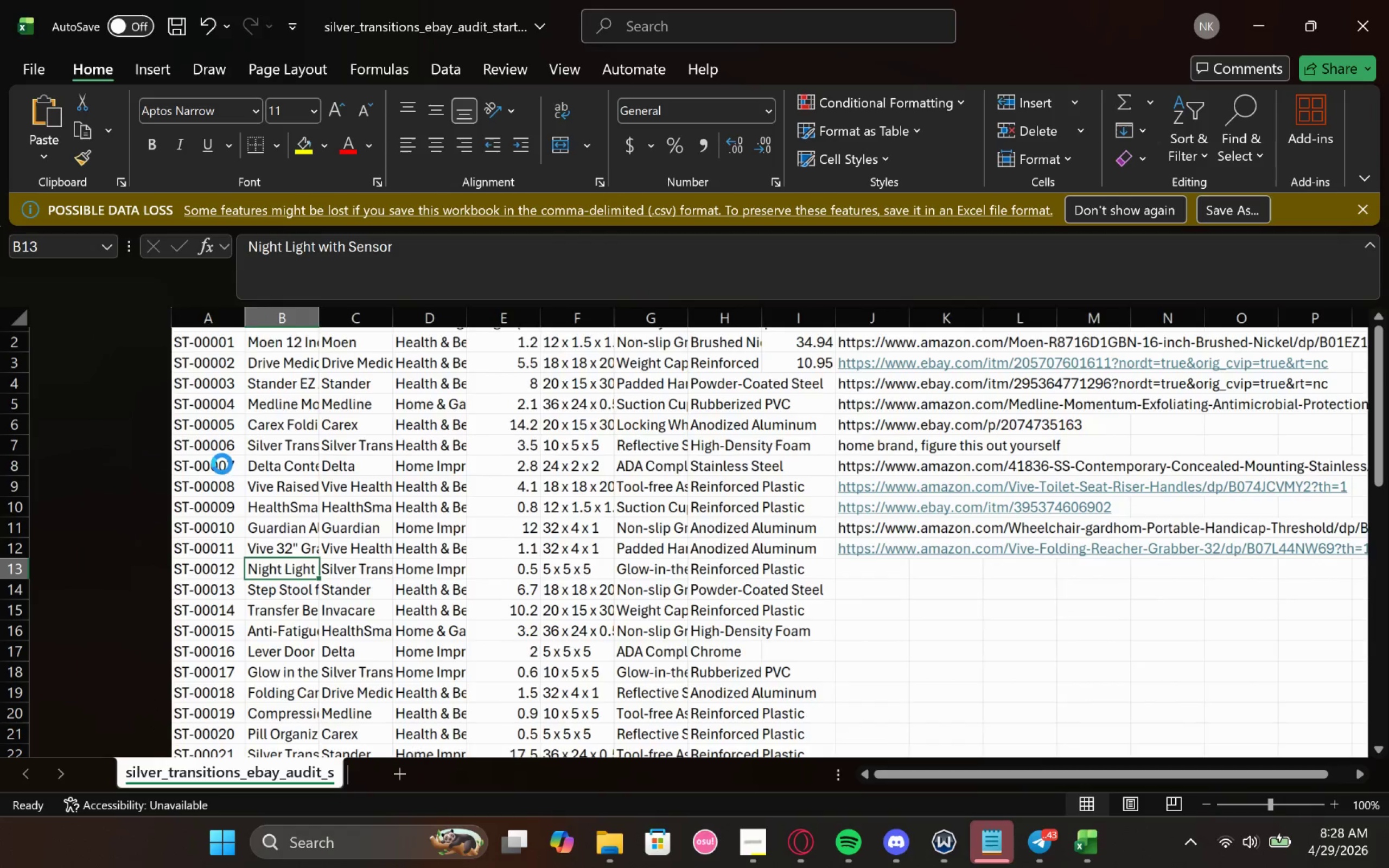 
left_click([237, 766])
 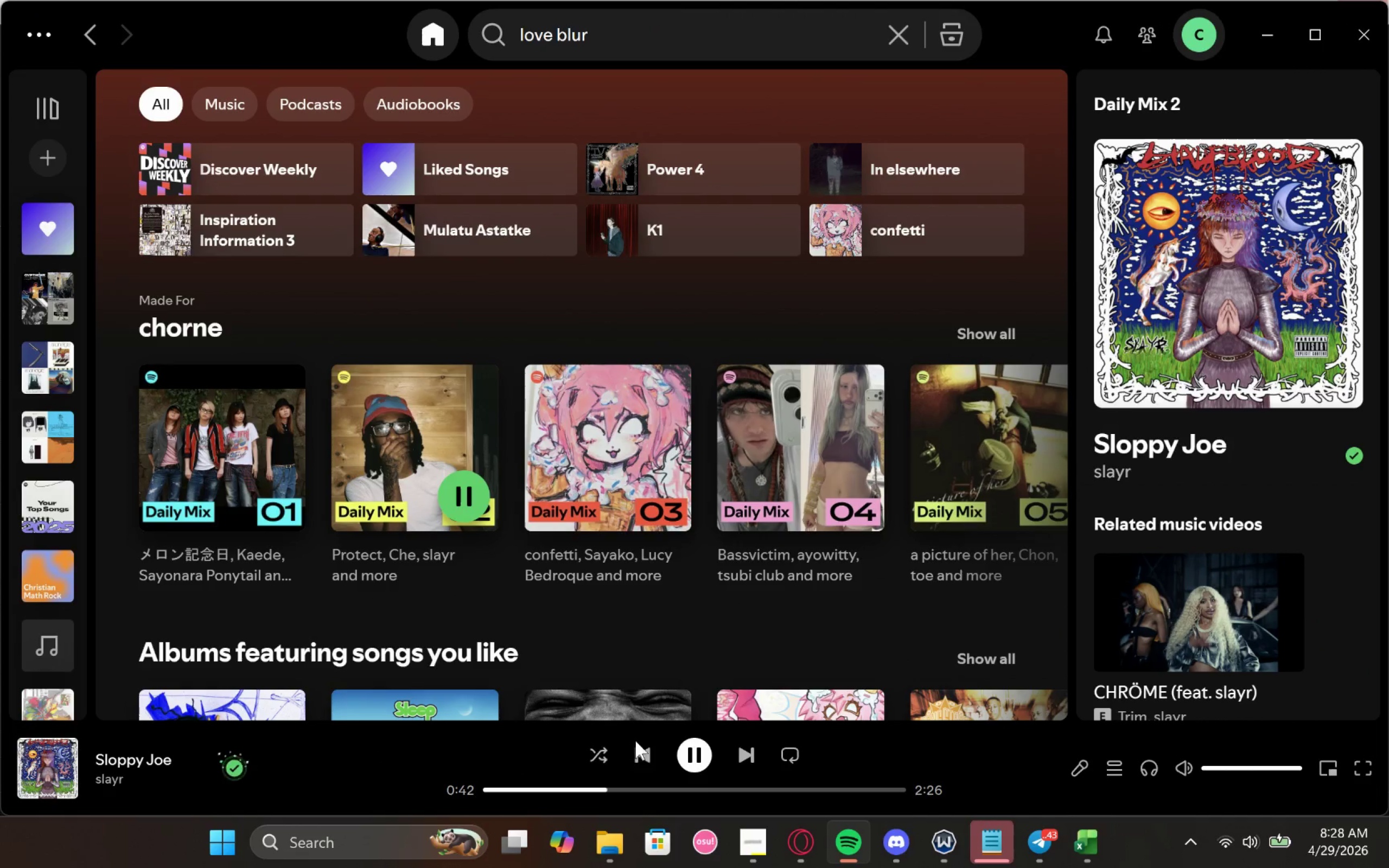 
left_click([655, 754])
 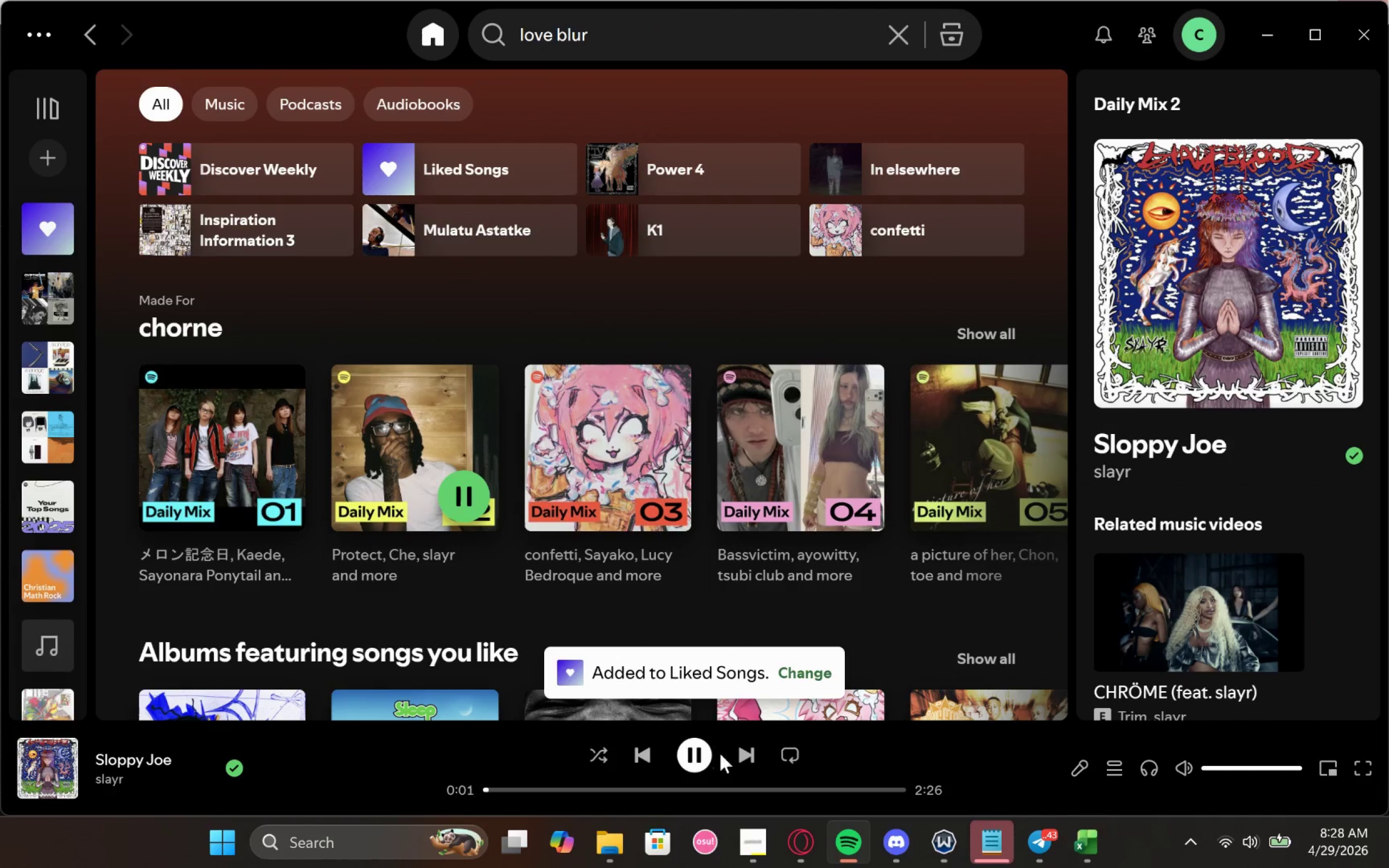 
left_click([643, 752])
 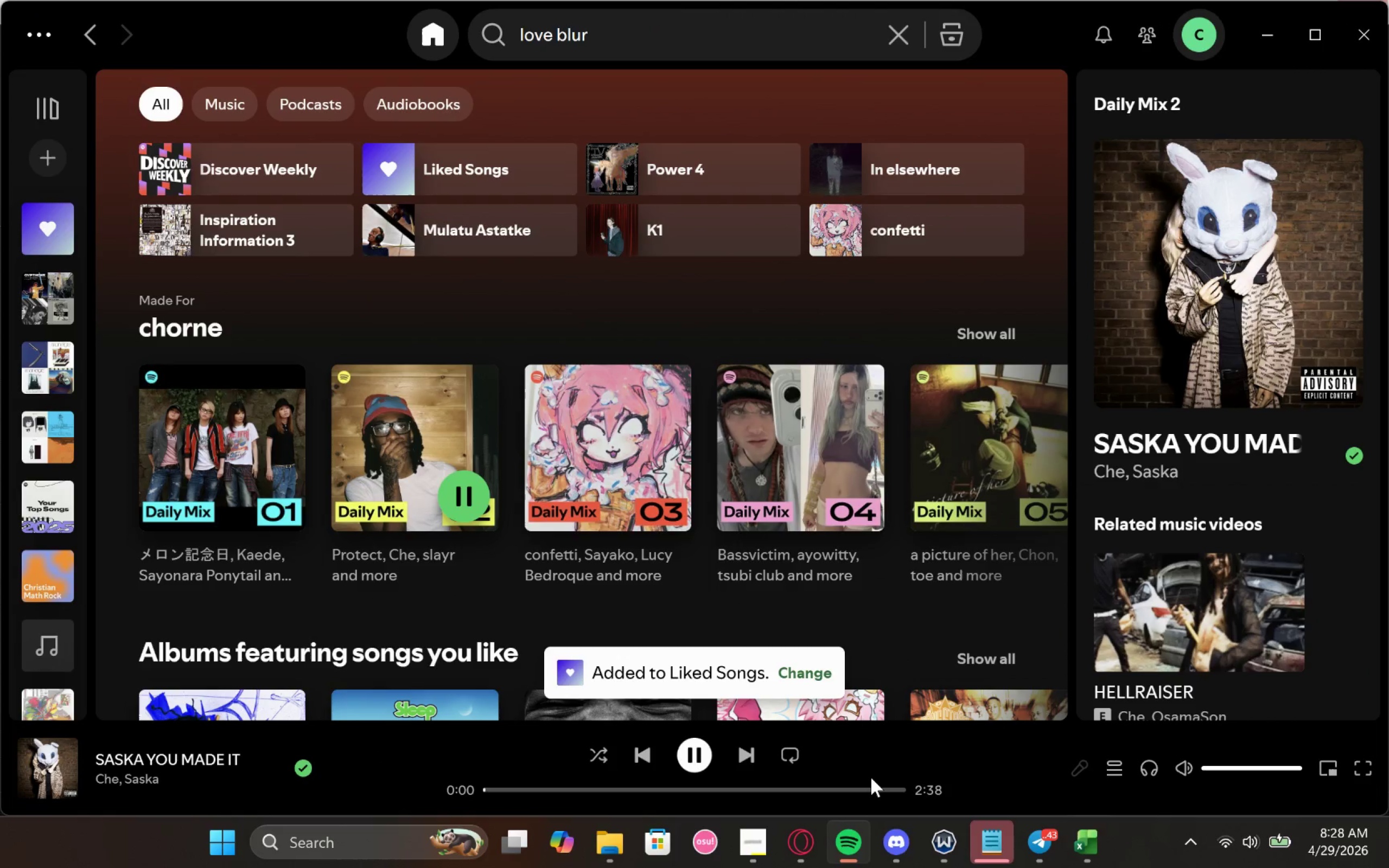 
left_click([870, 785])
 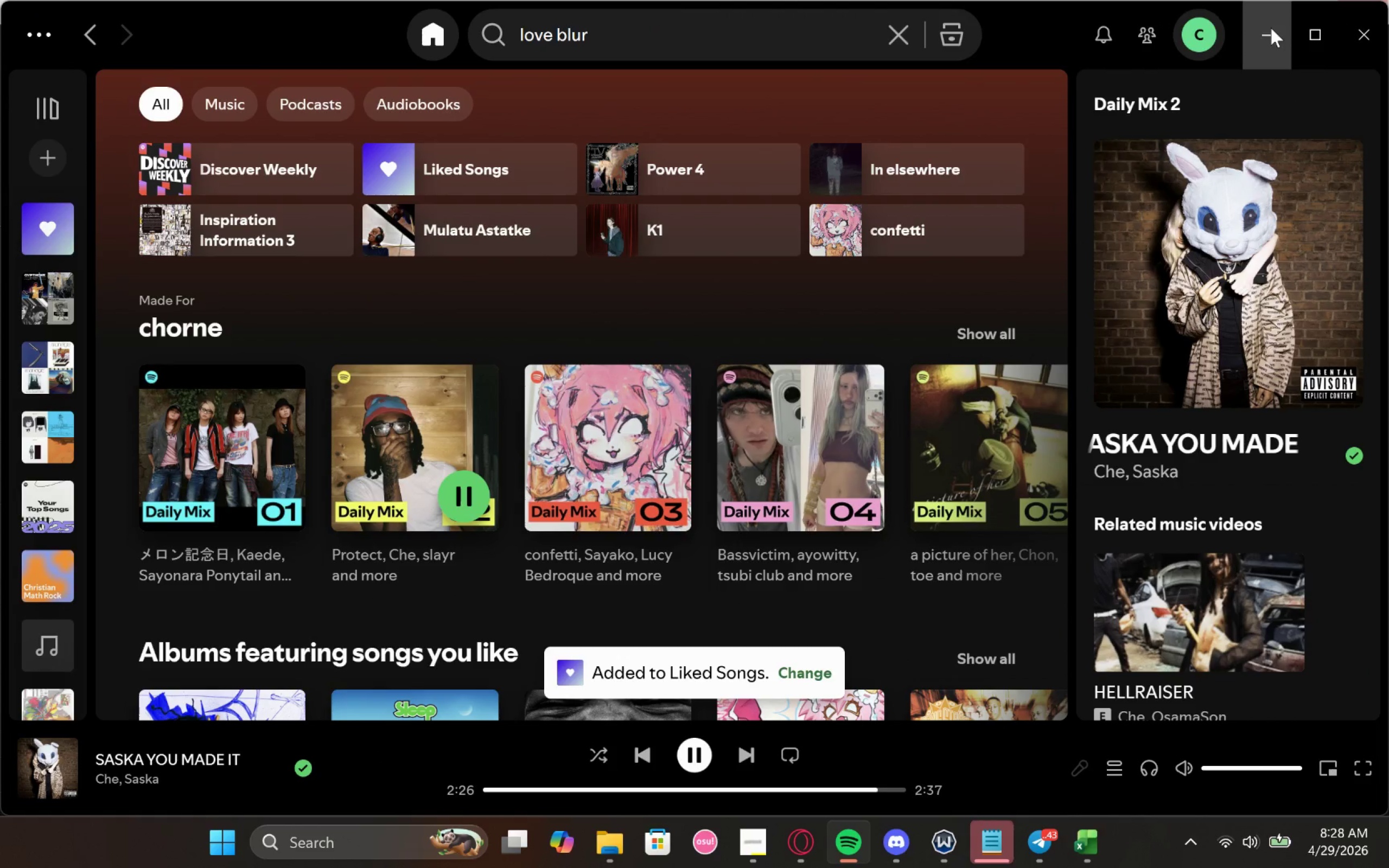 
left_click([1271, 28])
 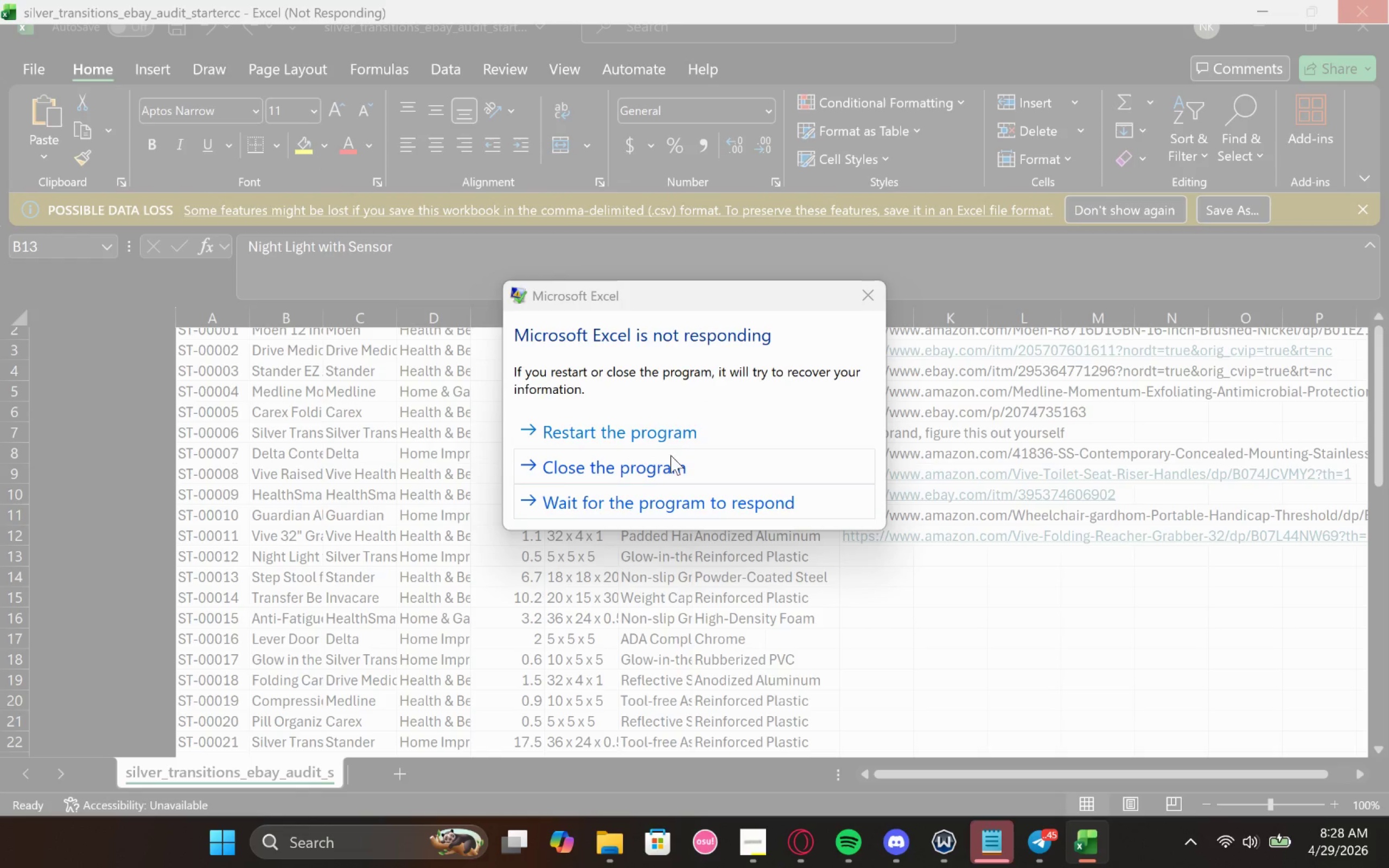 
wait(17.94)
 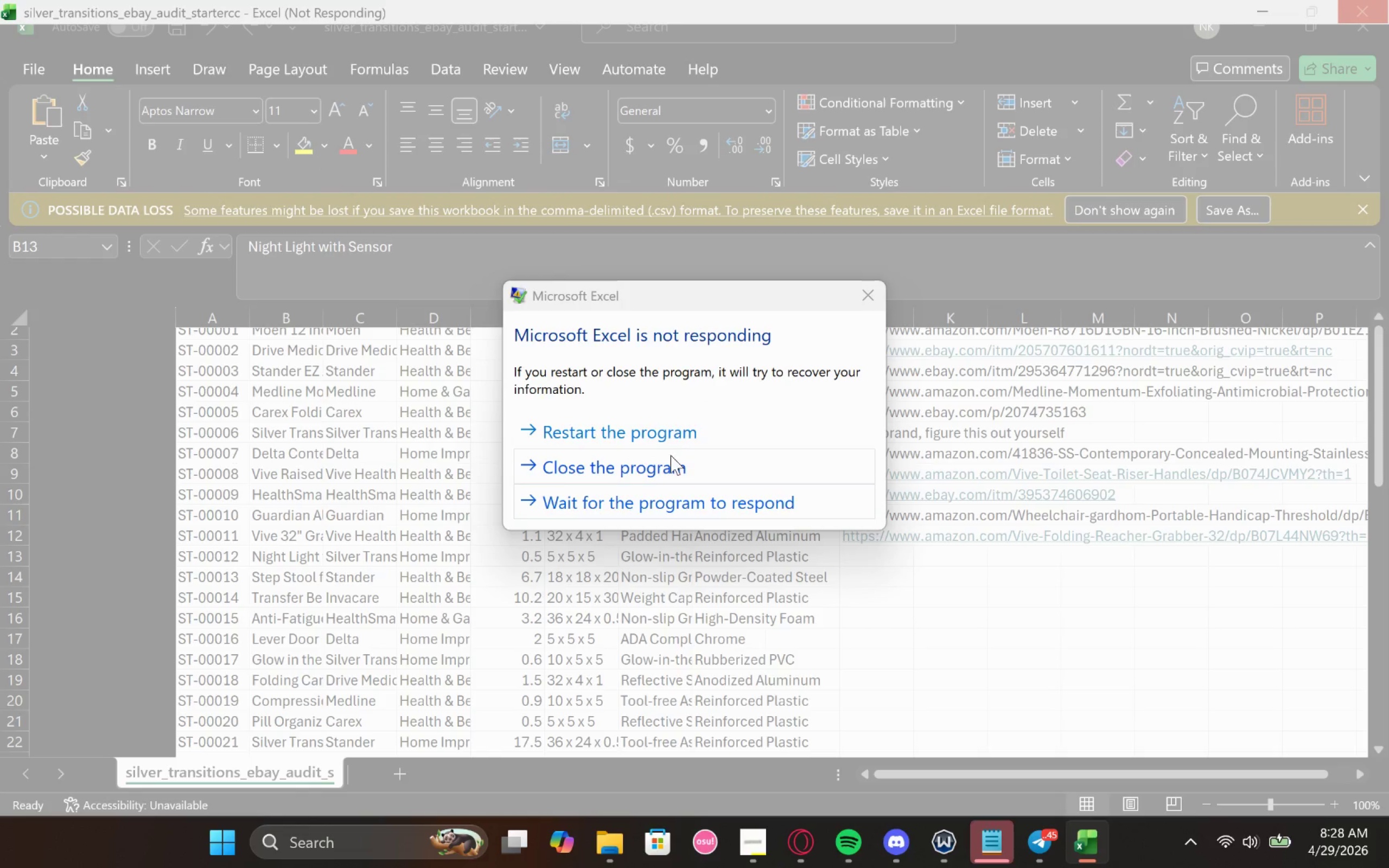 
left_click_drag(start_coordinate=[519, 601], to_coordinate=[537, 602])
 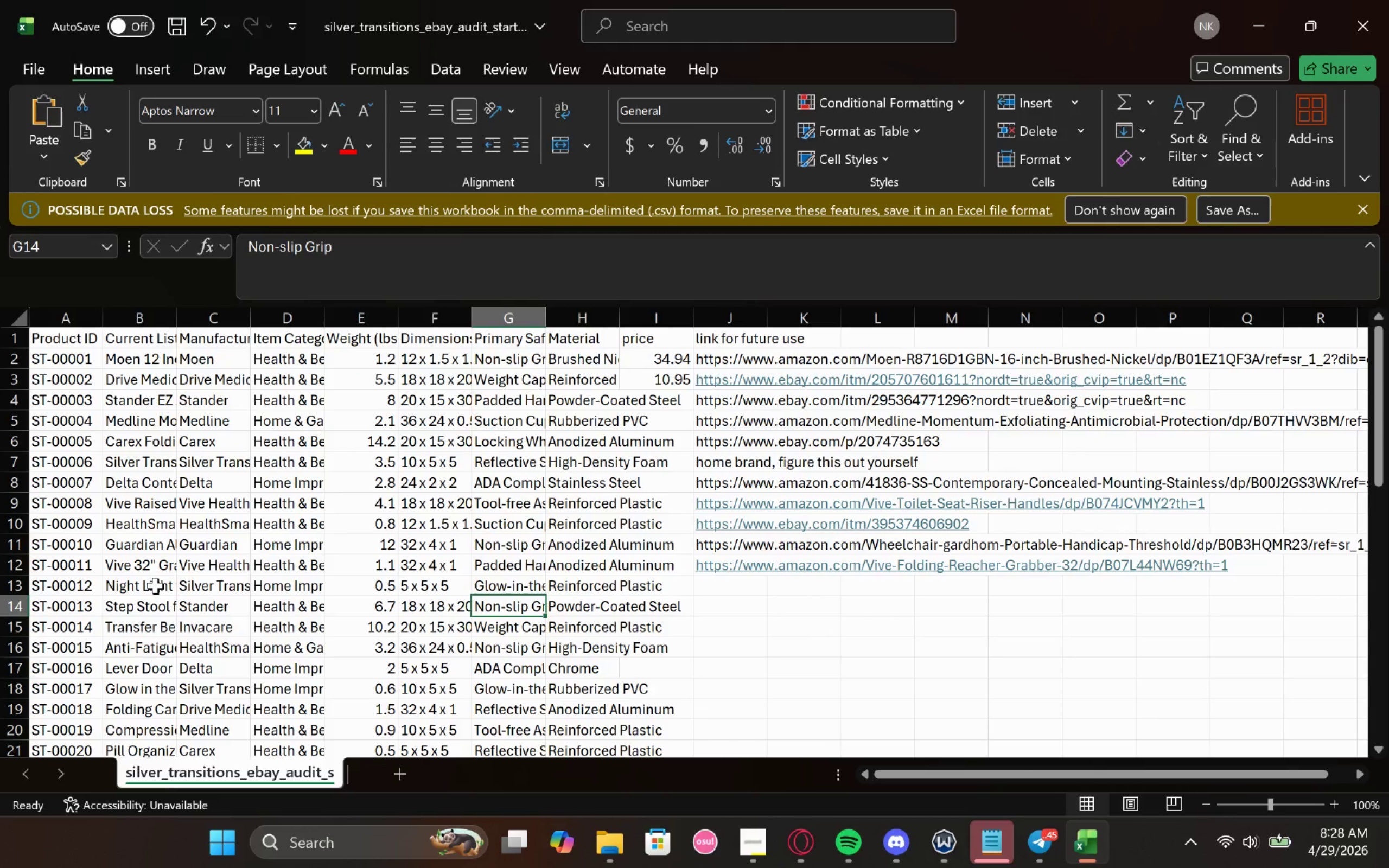 
left_click([156, 585])
 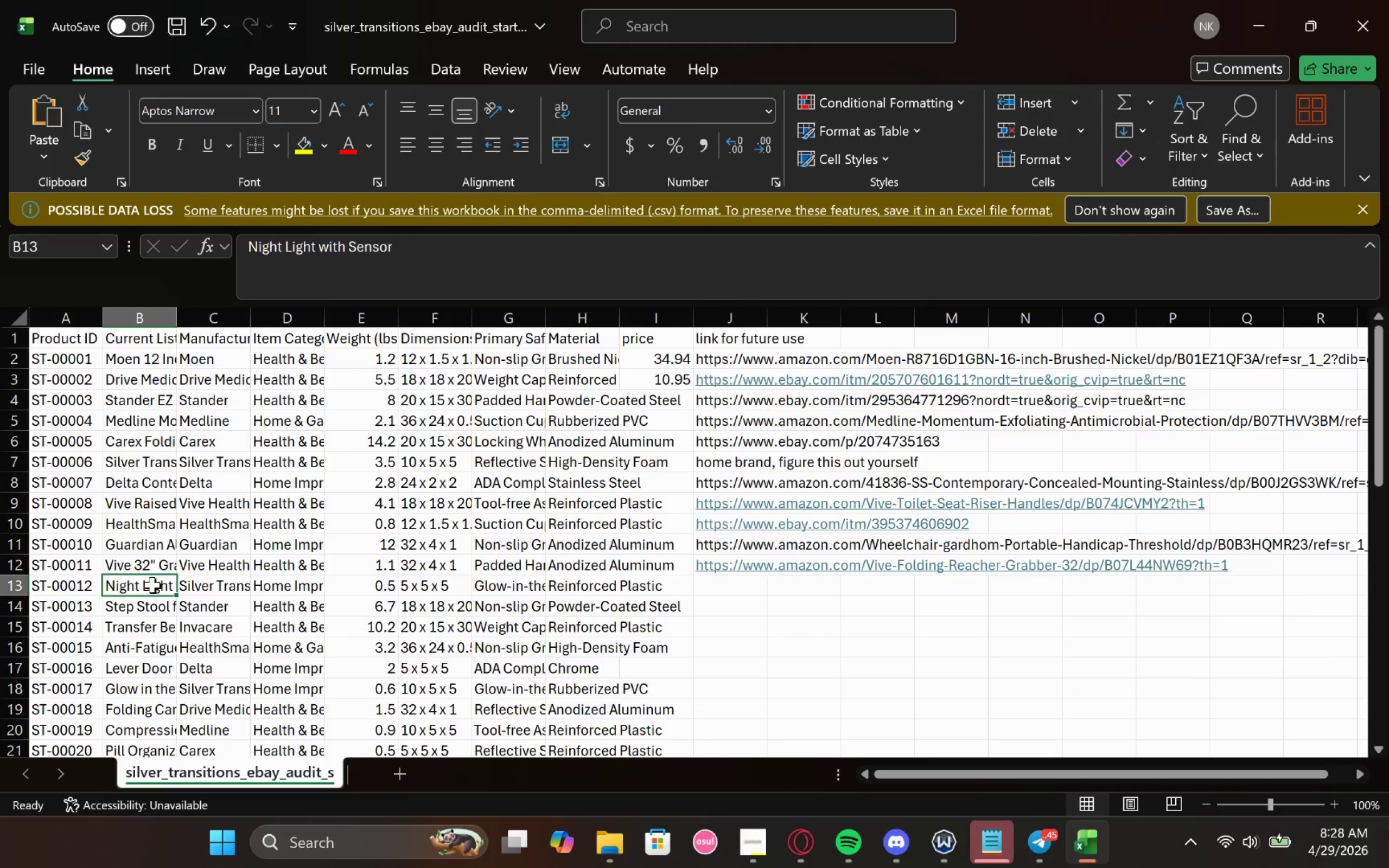 
double_click([152, 584])
 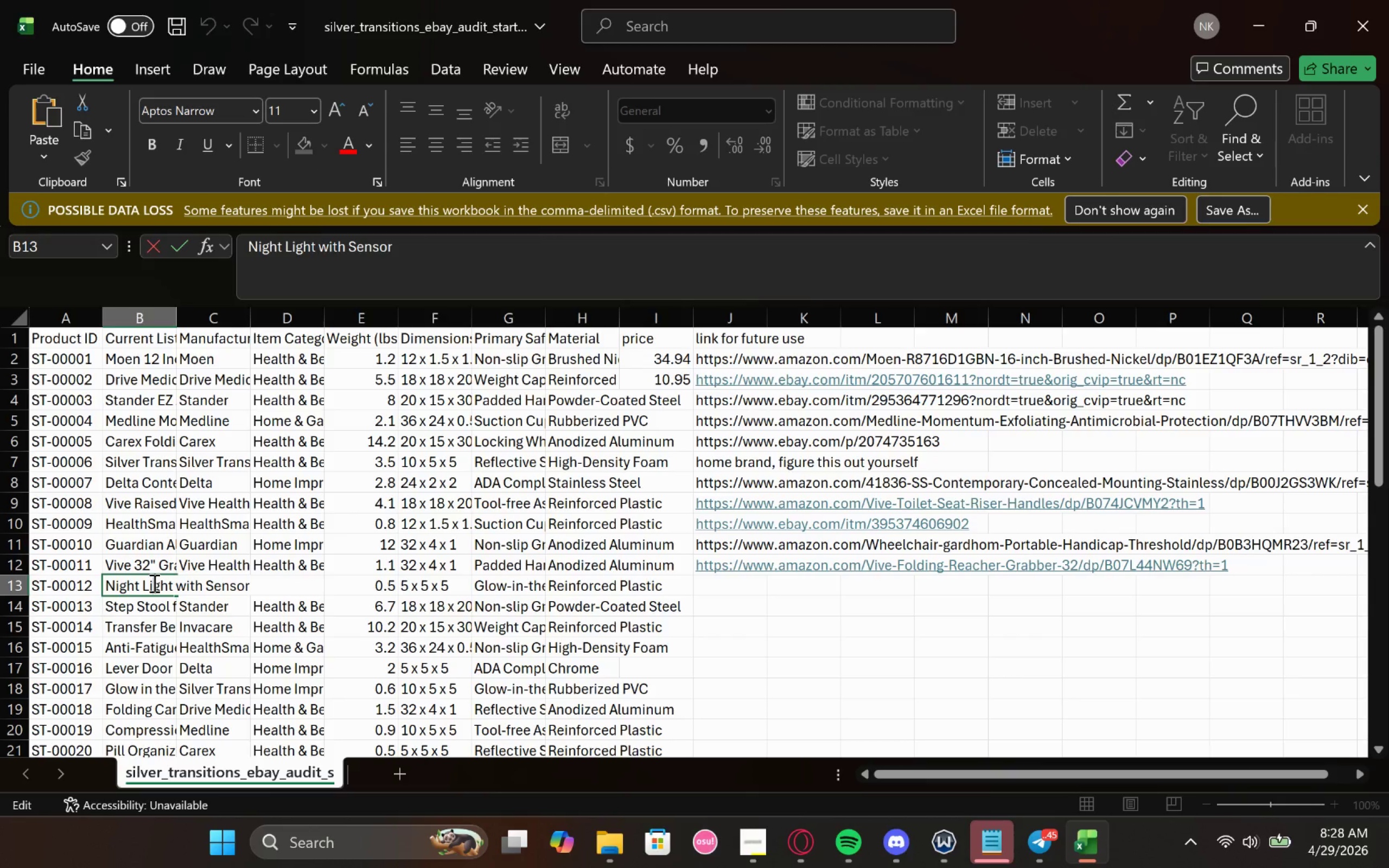 
key(Control+A)
 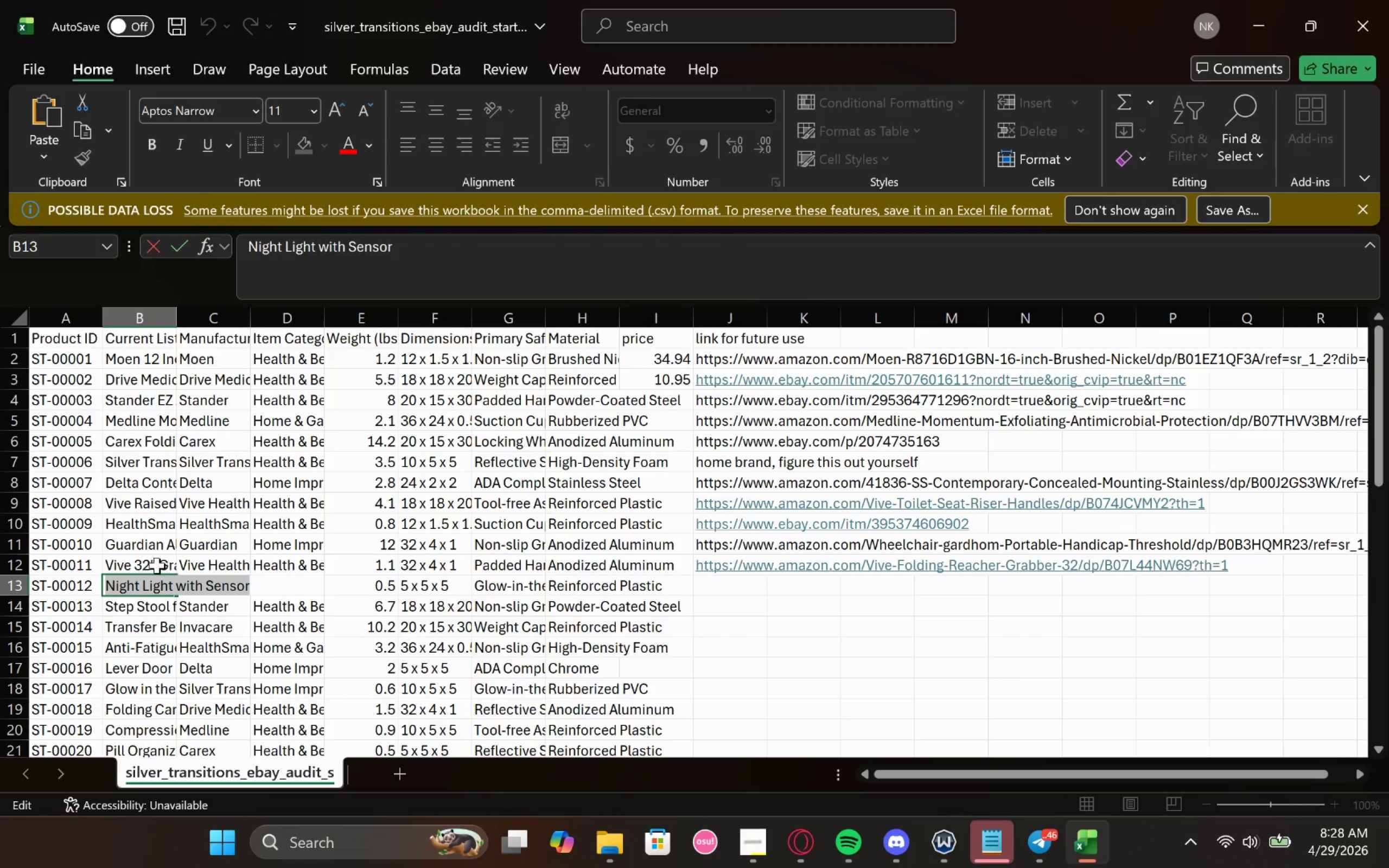 
key(Control+V)
 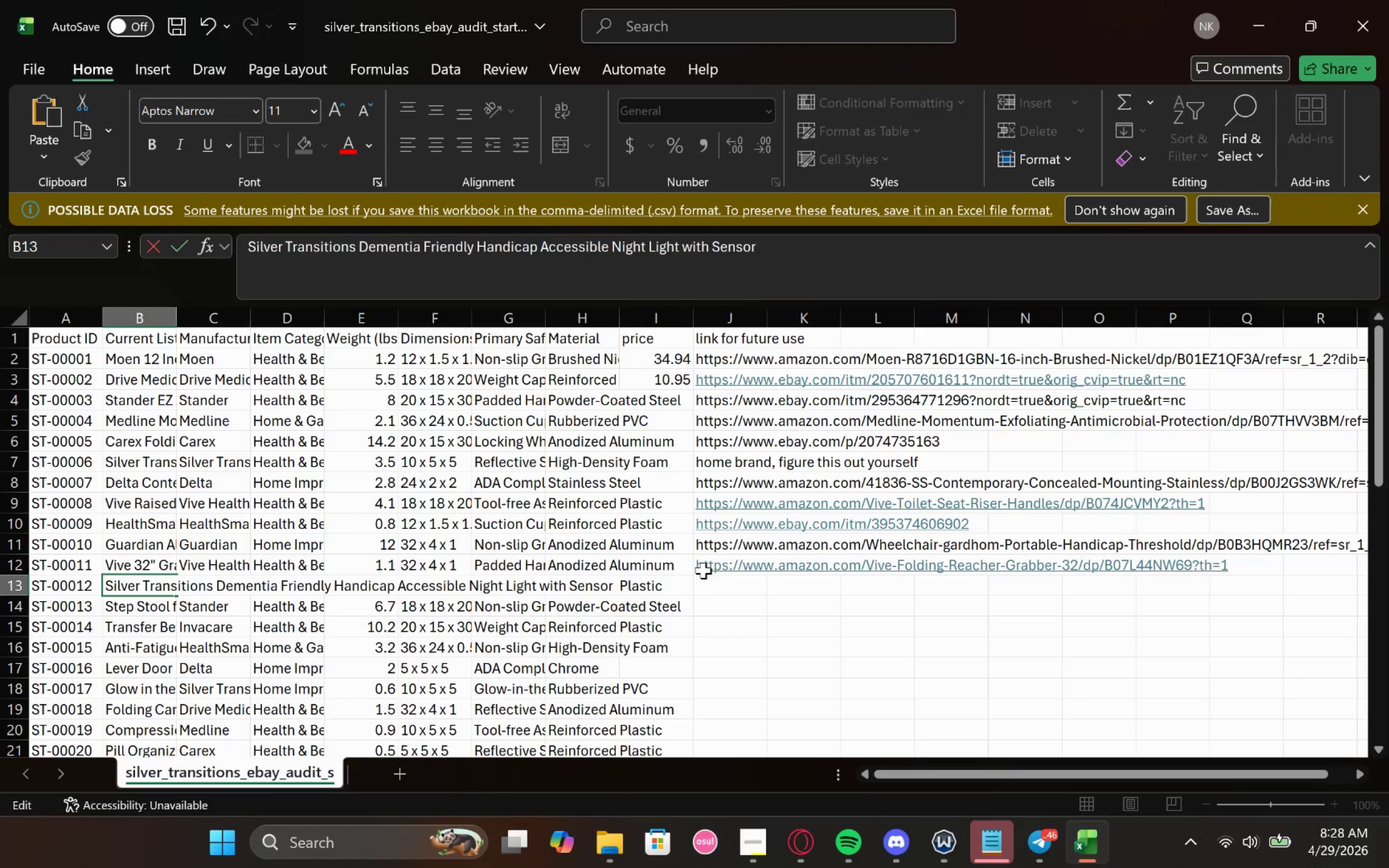 
left_click([703, 585])
 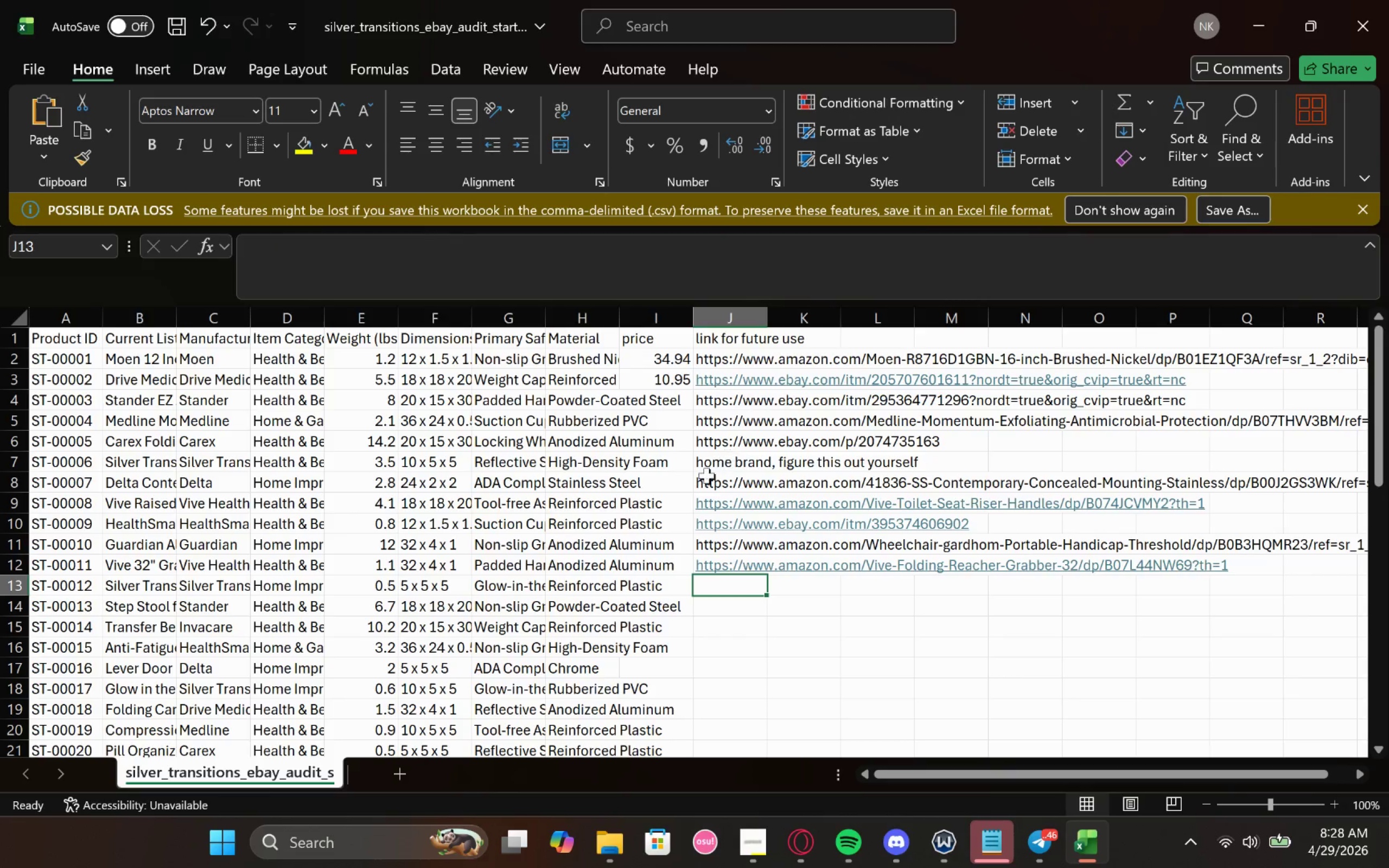 
left_click([738, 471])
 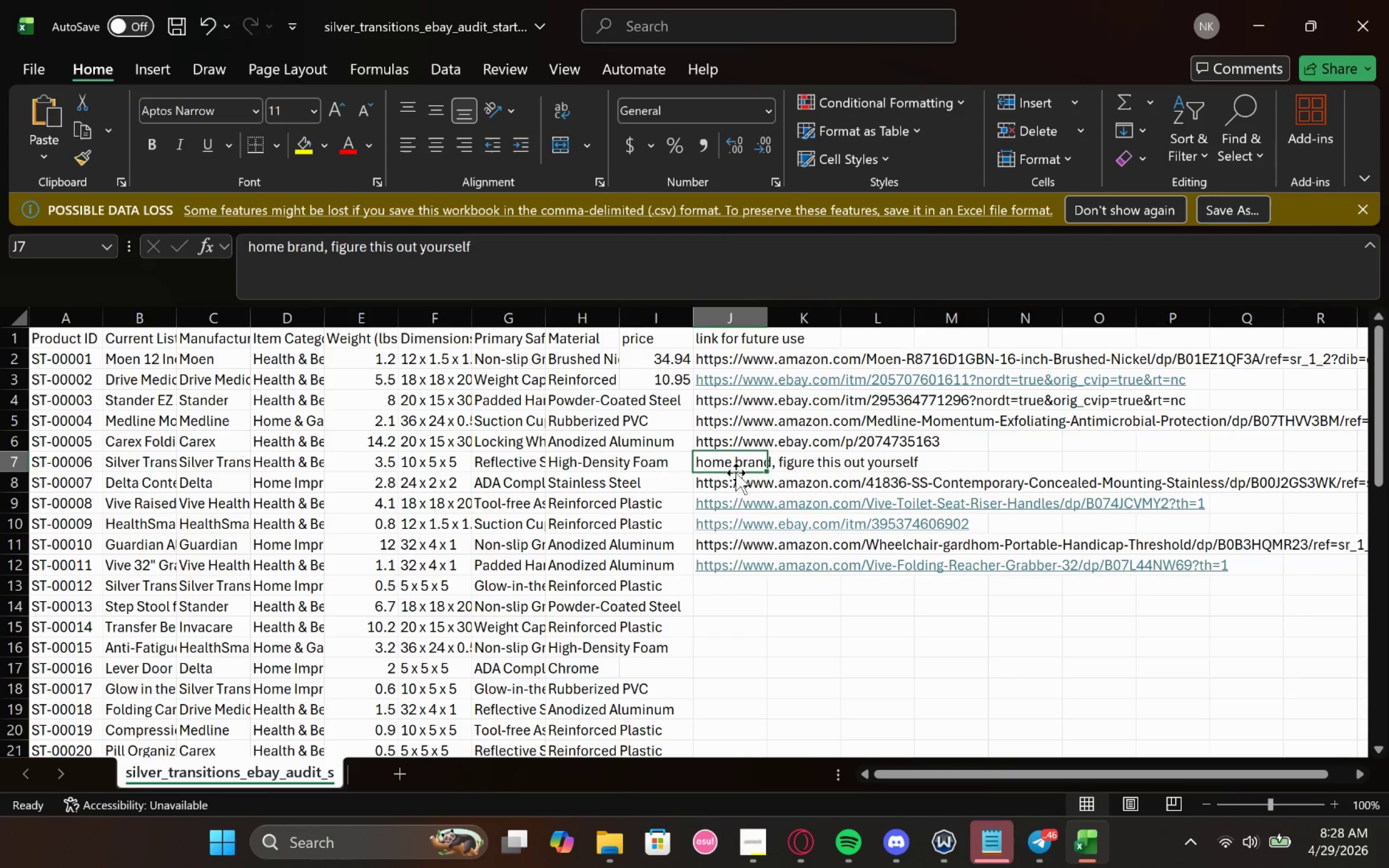 
key(Control+C)
 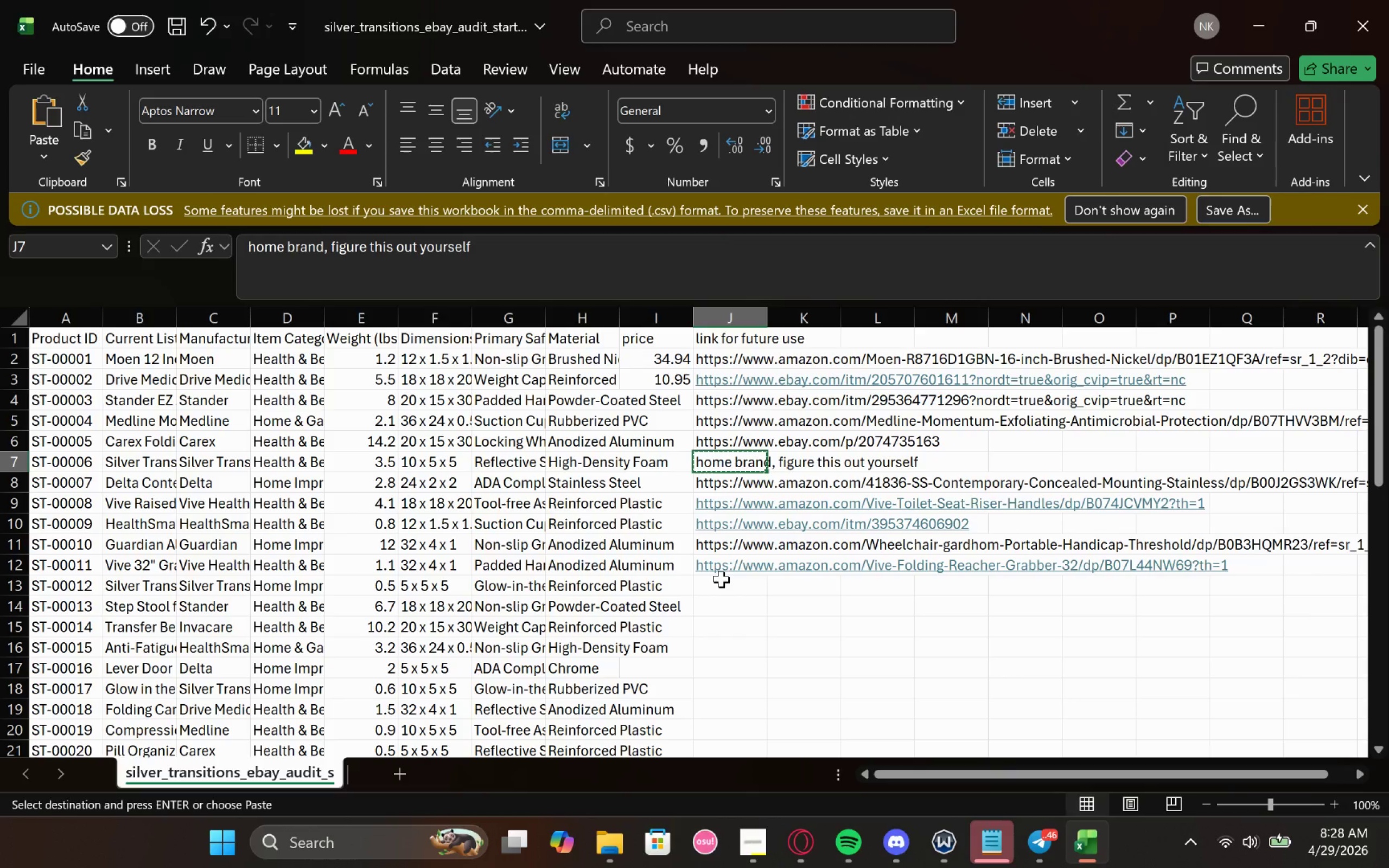 
left_click([721, 589])
 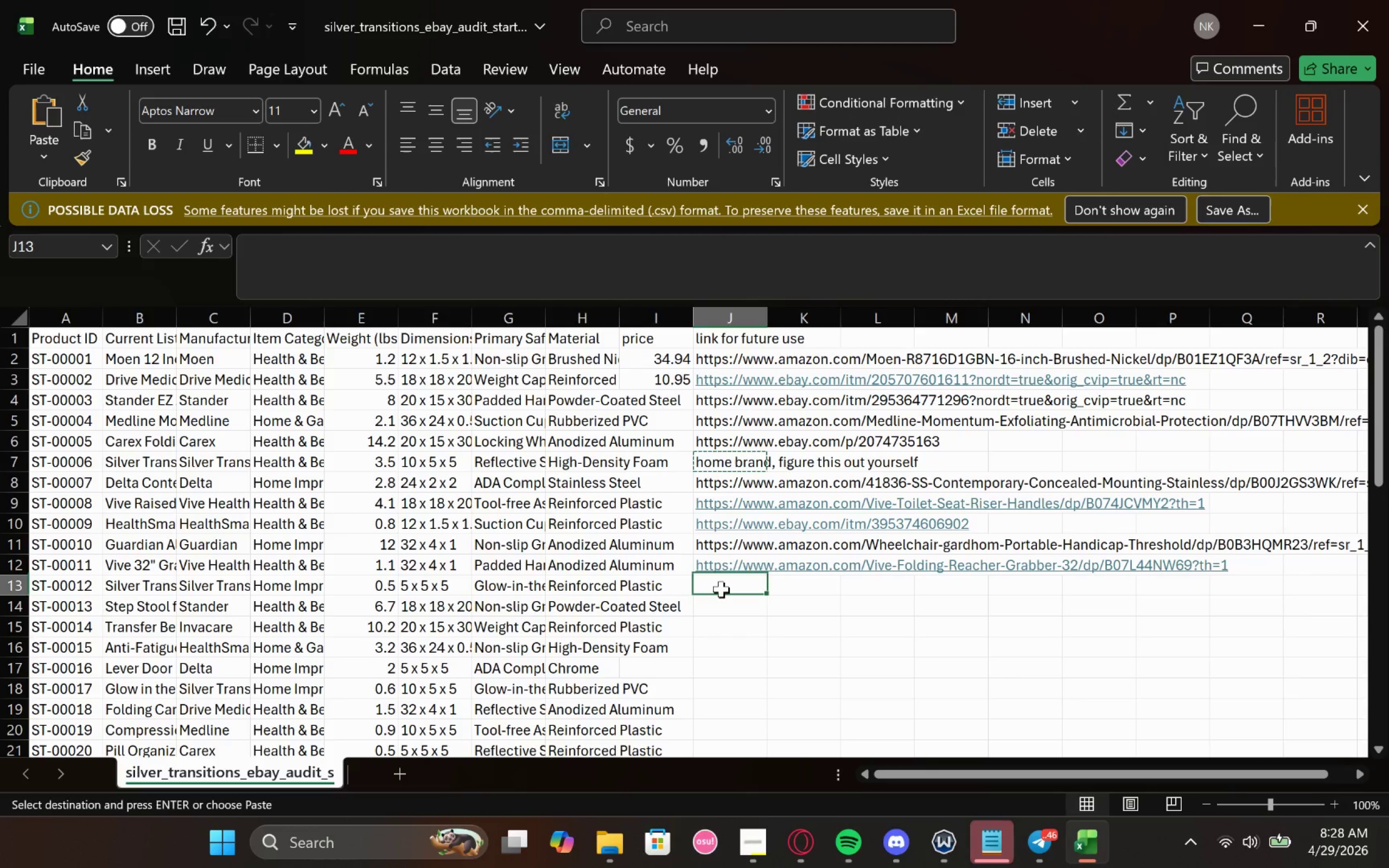 
key(Control+V)
 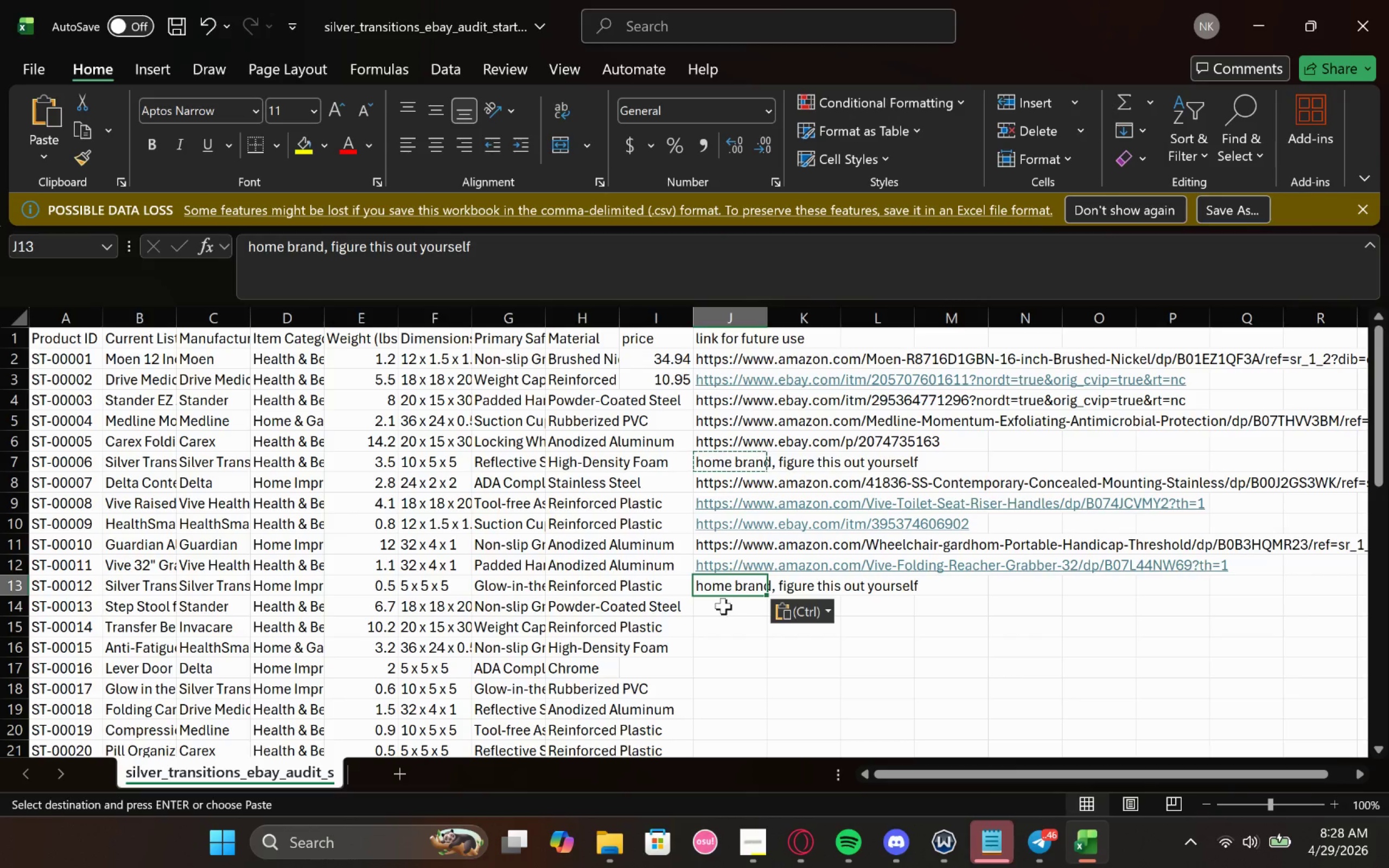 
left_click([723, 608])
 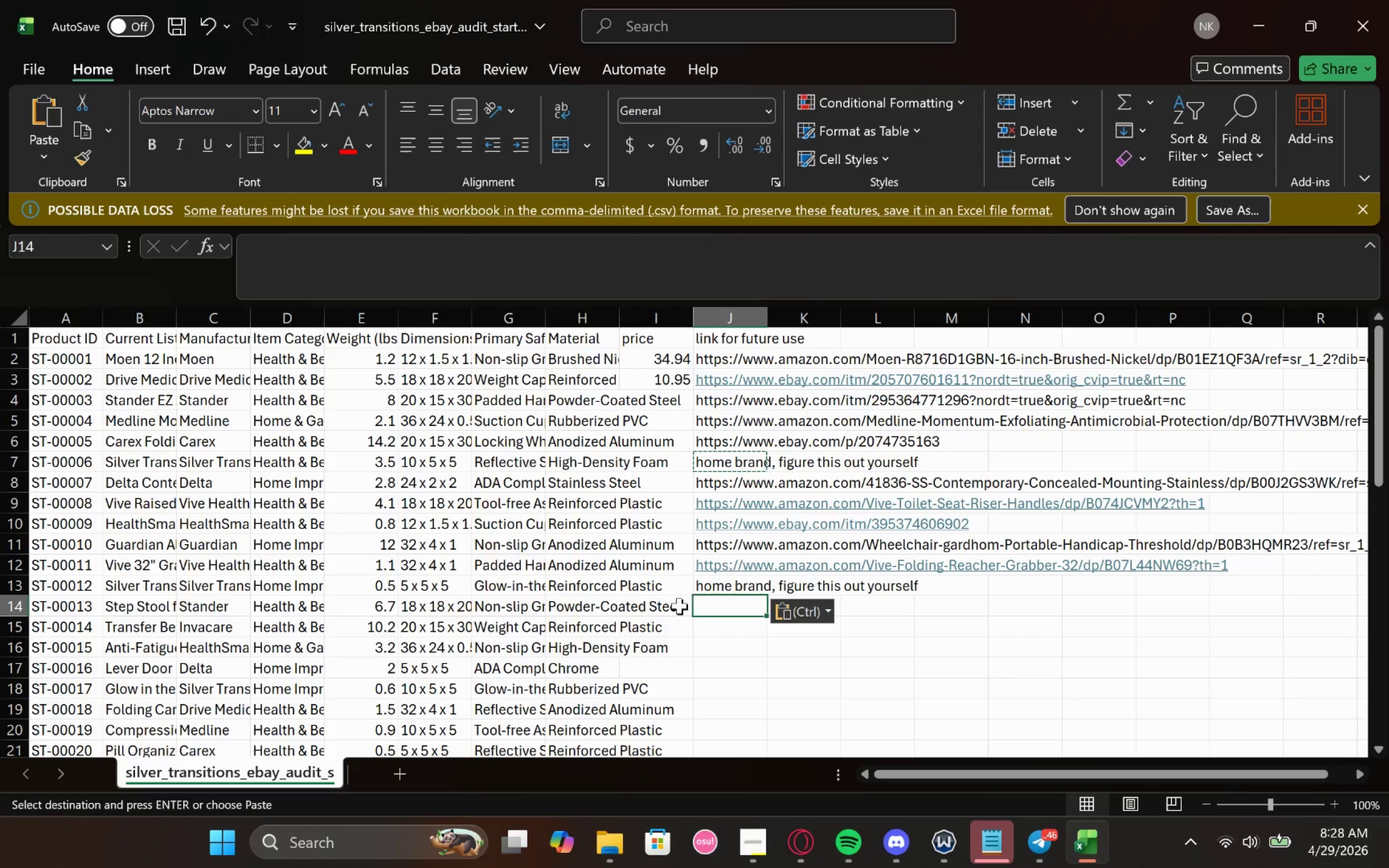 
left_click_drag(start_coordinate=[702, 606], to_coordinate=[58, 602])
 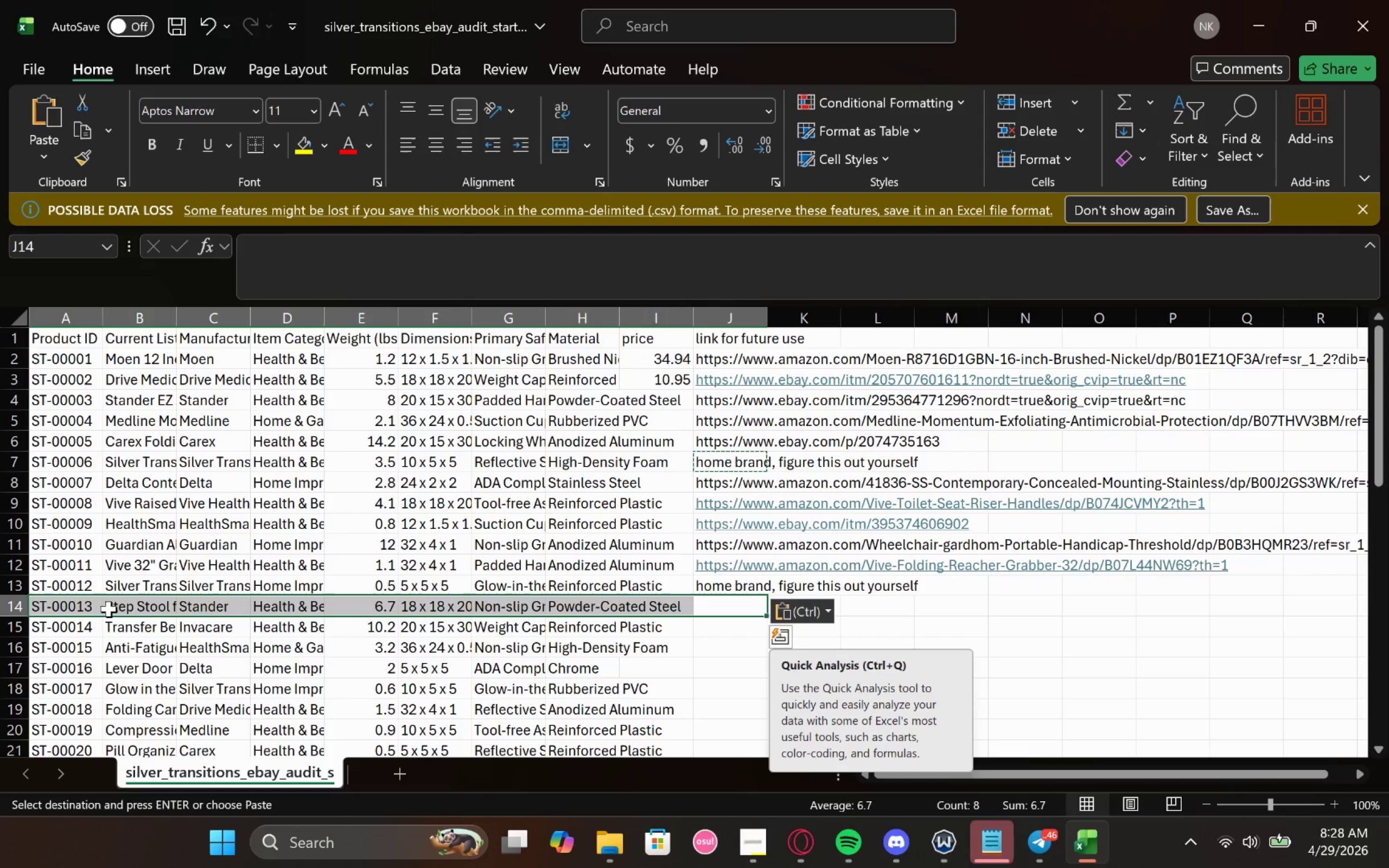 
left_click([129, 625])
 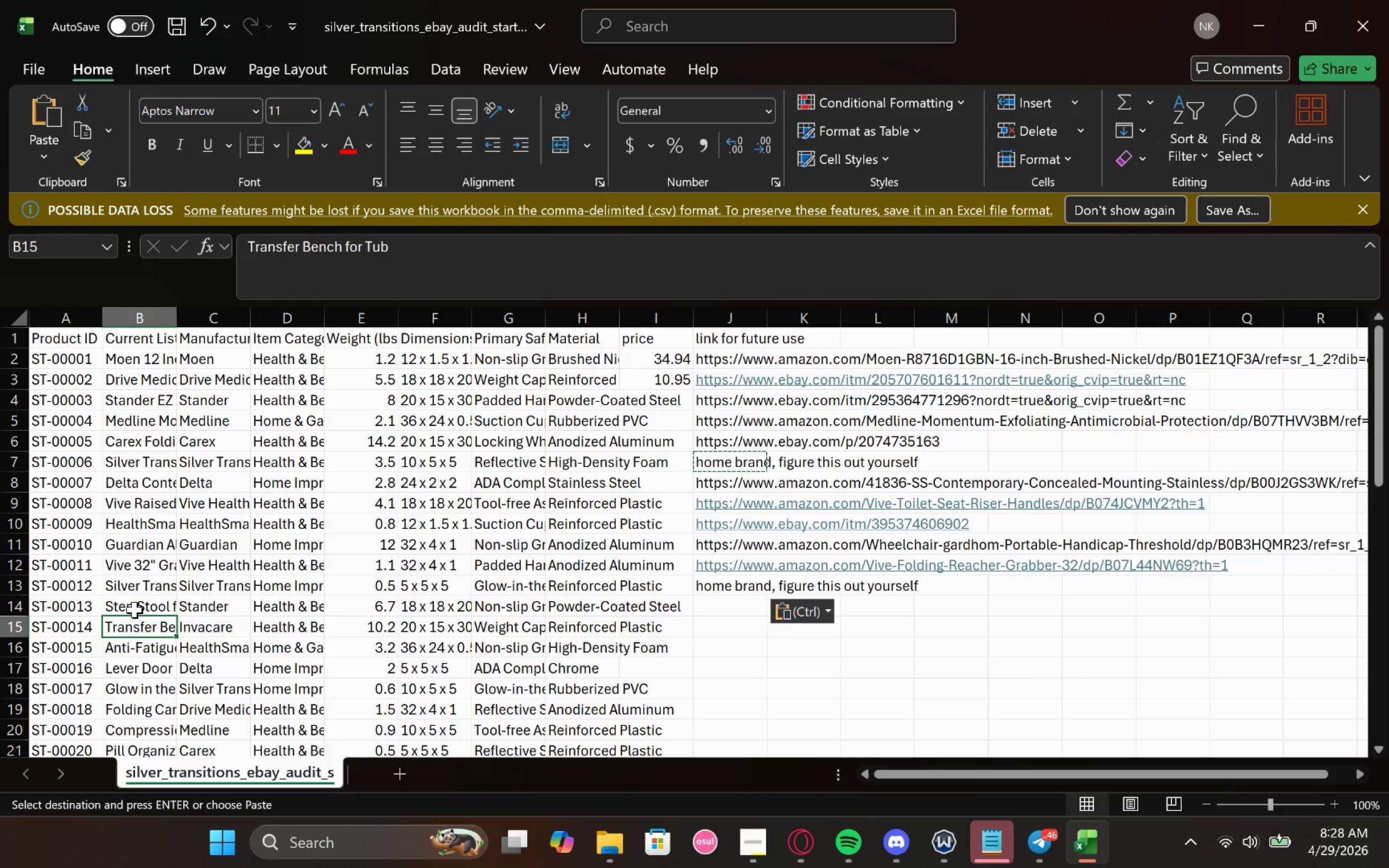 
left_click([135, 607])
 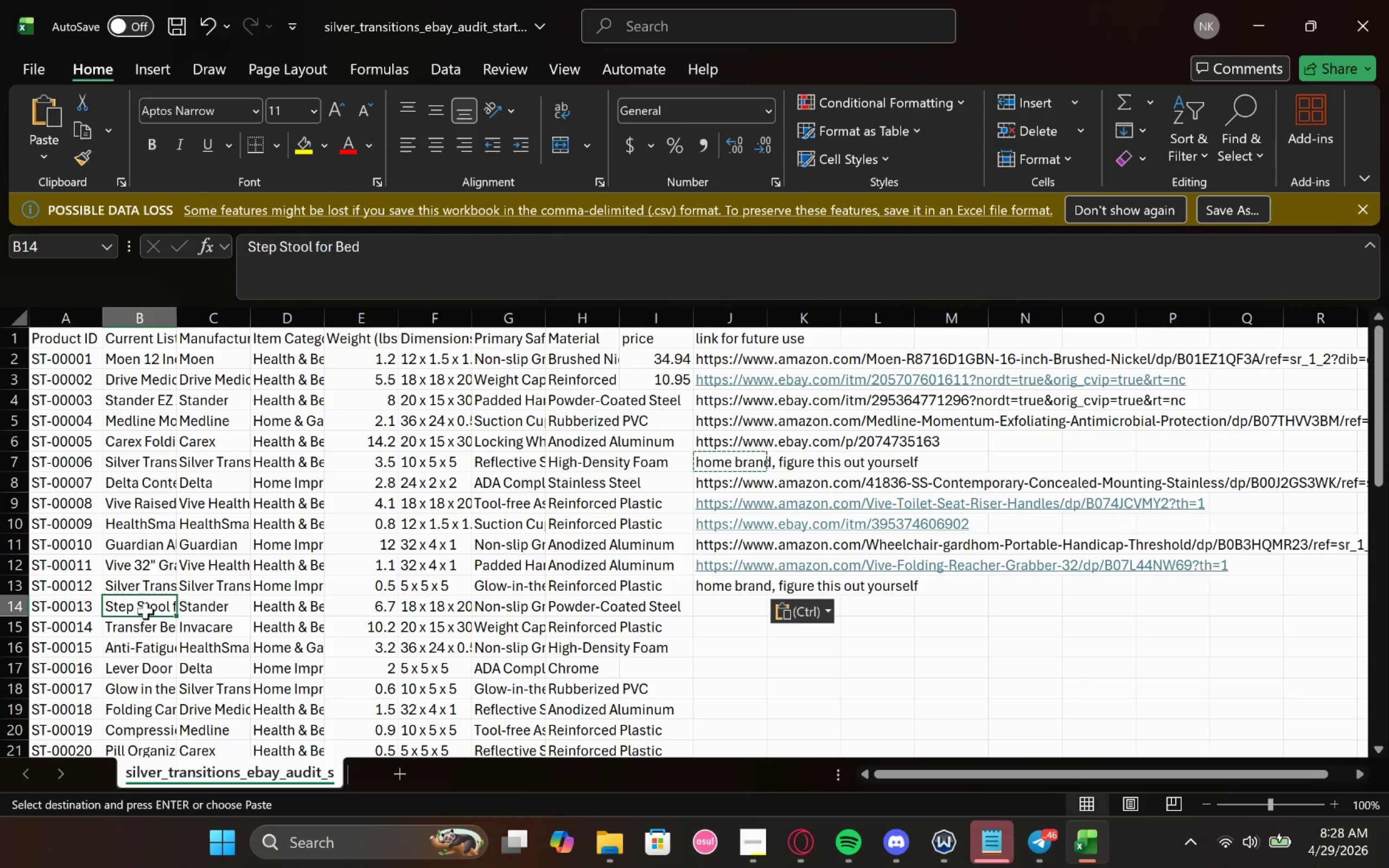 
double_click([147, 608])